 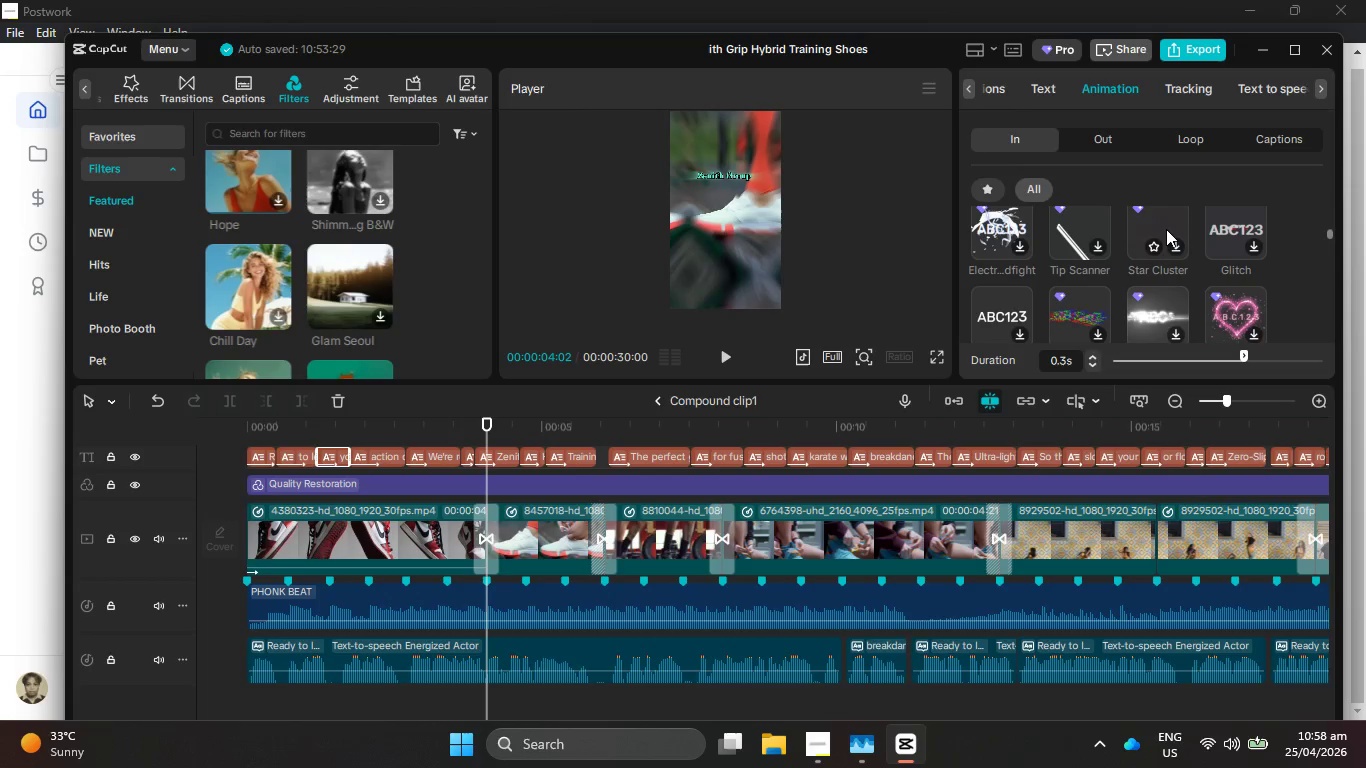 
scroll: coordinate [1164, 222], scroll_direction: down, amount: 1.0
 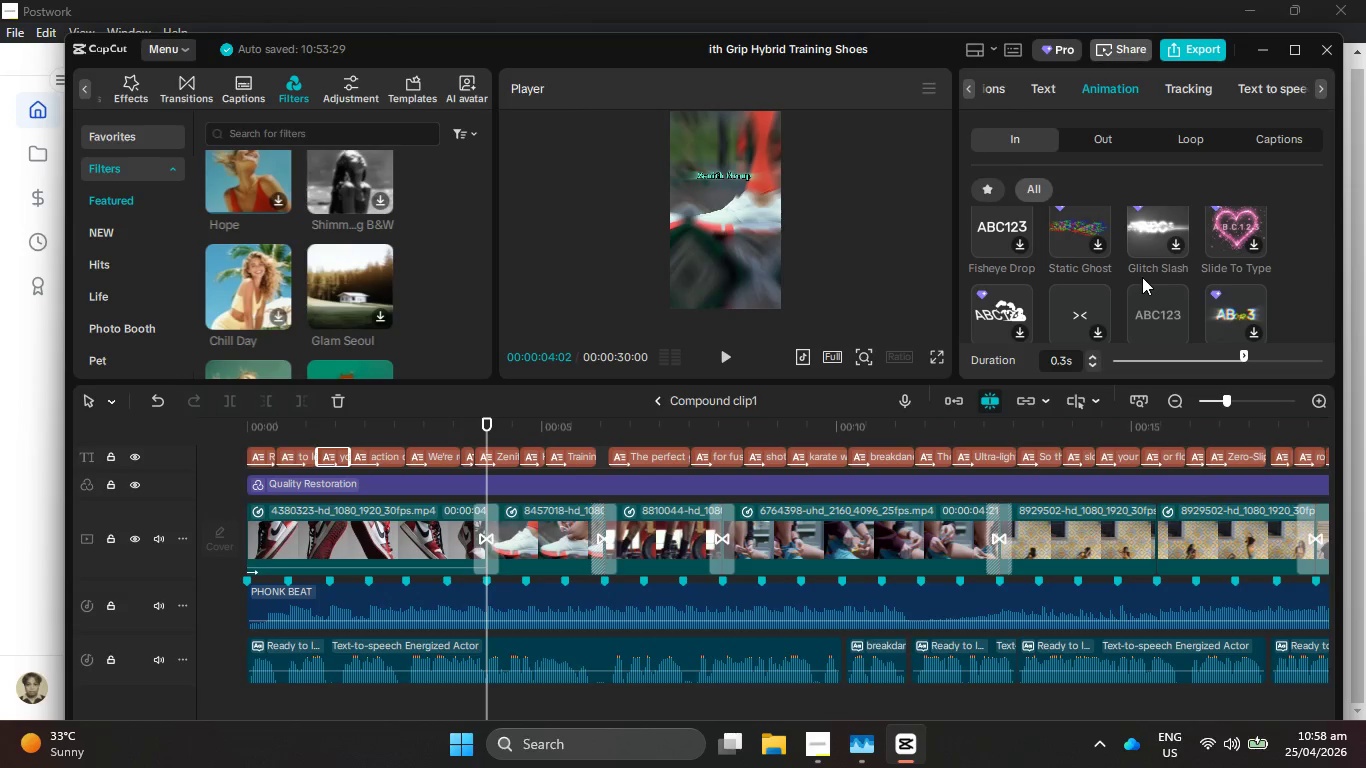 
mouse_move([1161, 301])
 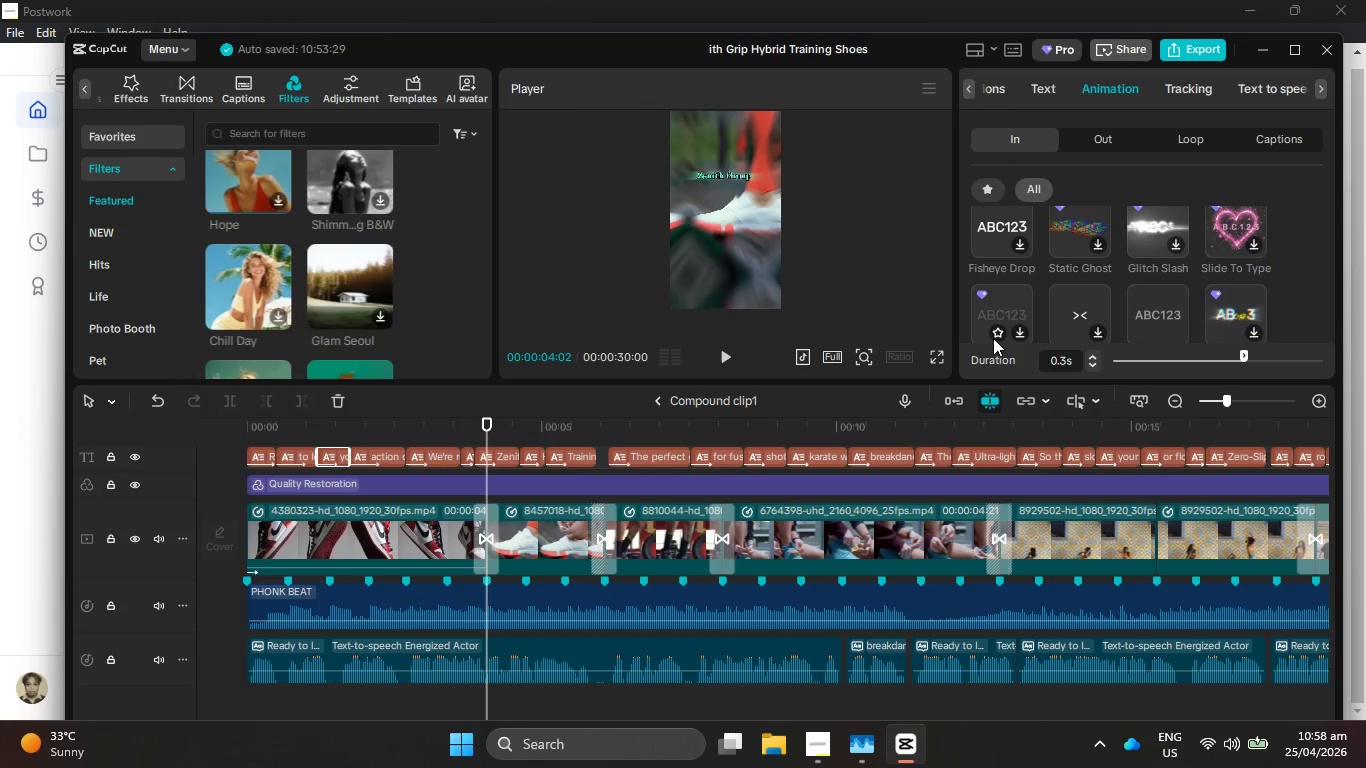 
wait(31.58)
 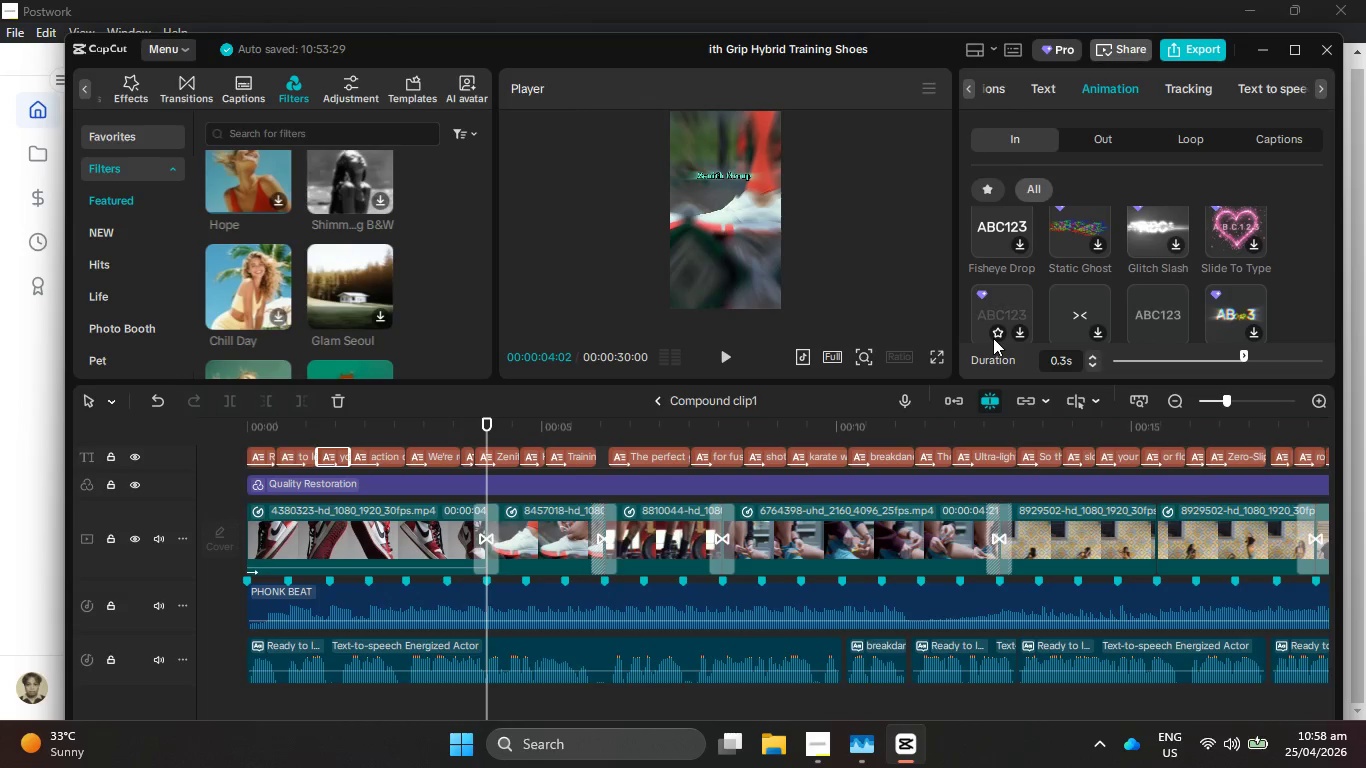 
scroll: coordinate [303, 287], scroll_direction: down, amount: 2.0
 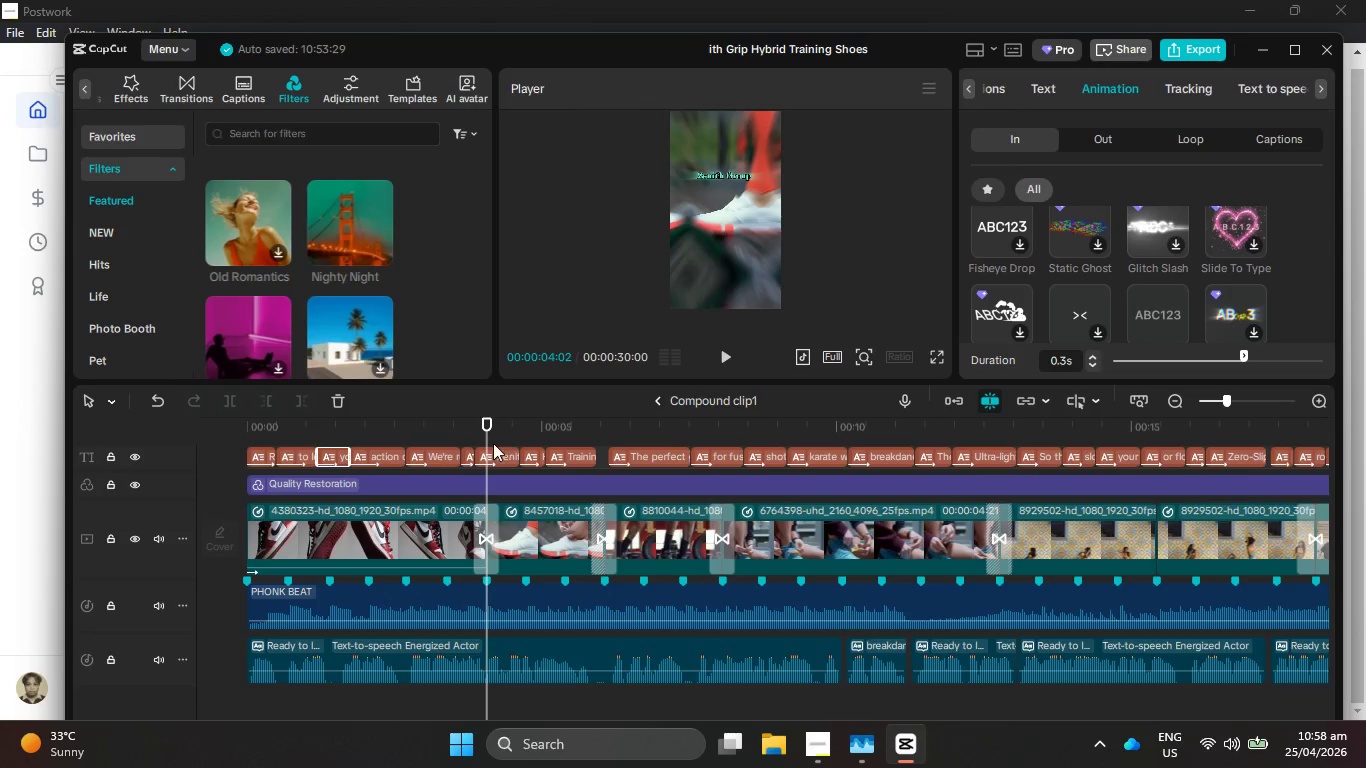 
left_click_drag(start_coordinate=[487, 436], to_coordinate=[648, 433])
 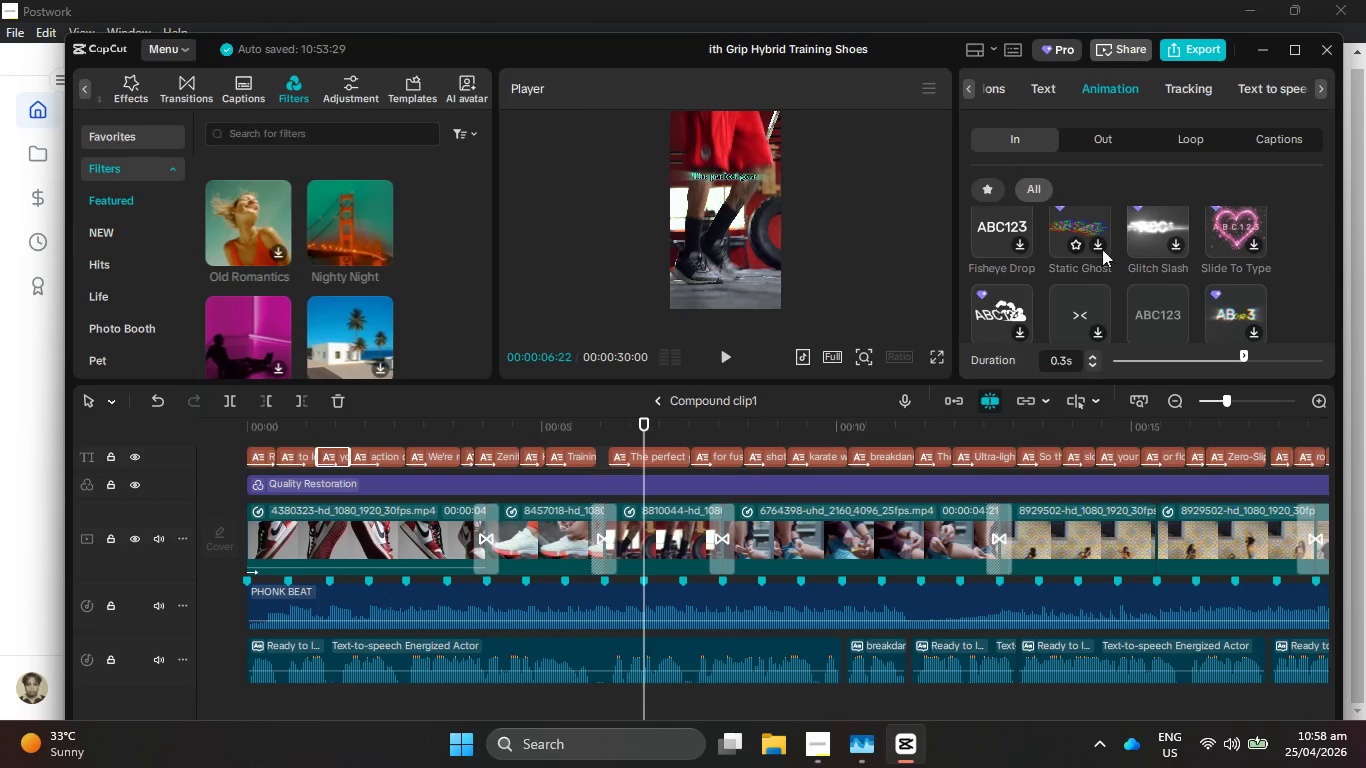 
scroll: coordinate [1089, 261], scroll_direction: down, amount: 2.0